 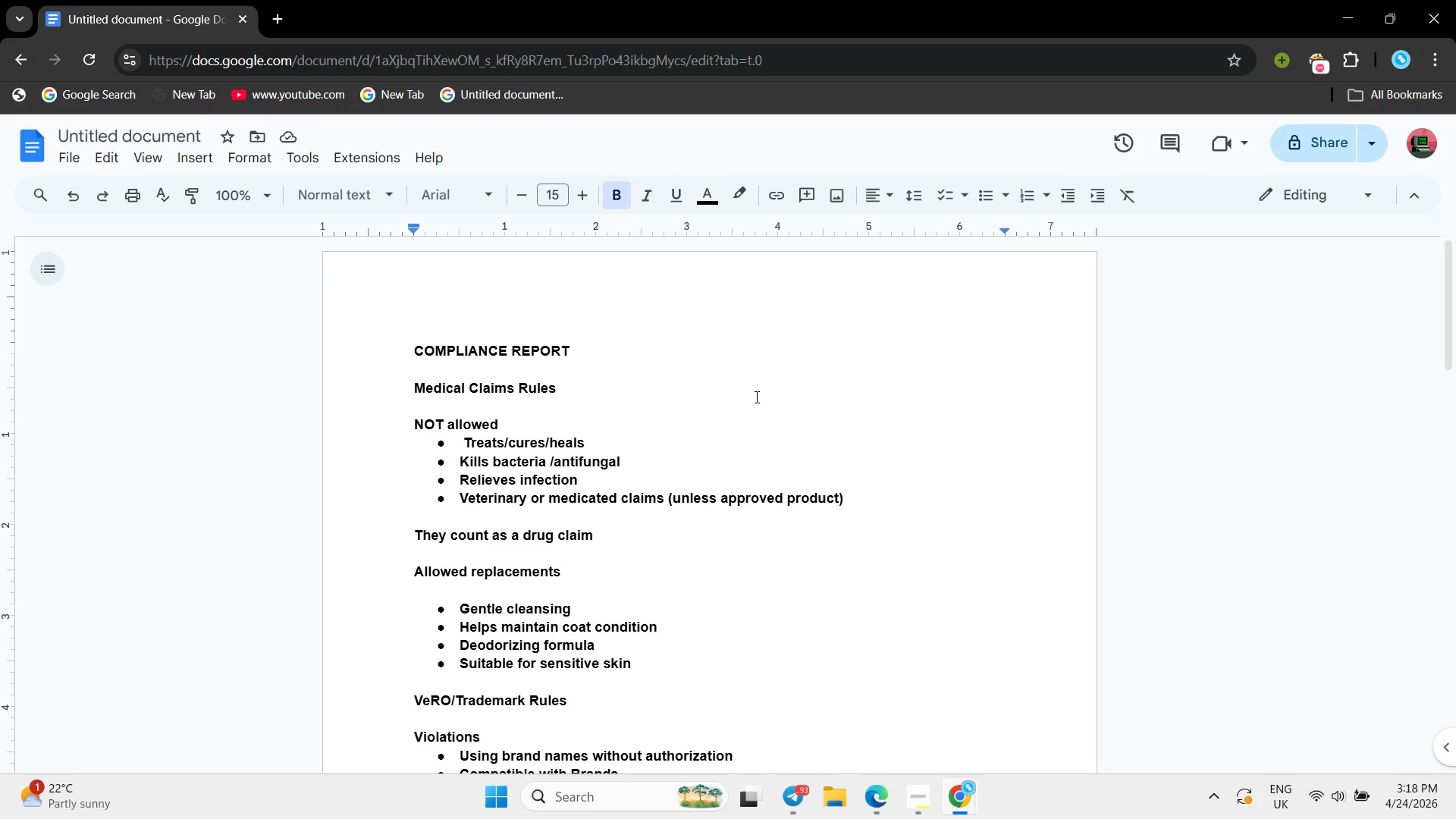 
left_click([809, 789])
 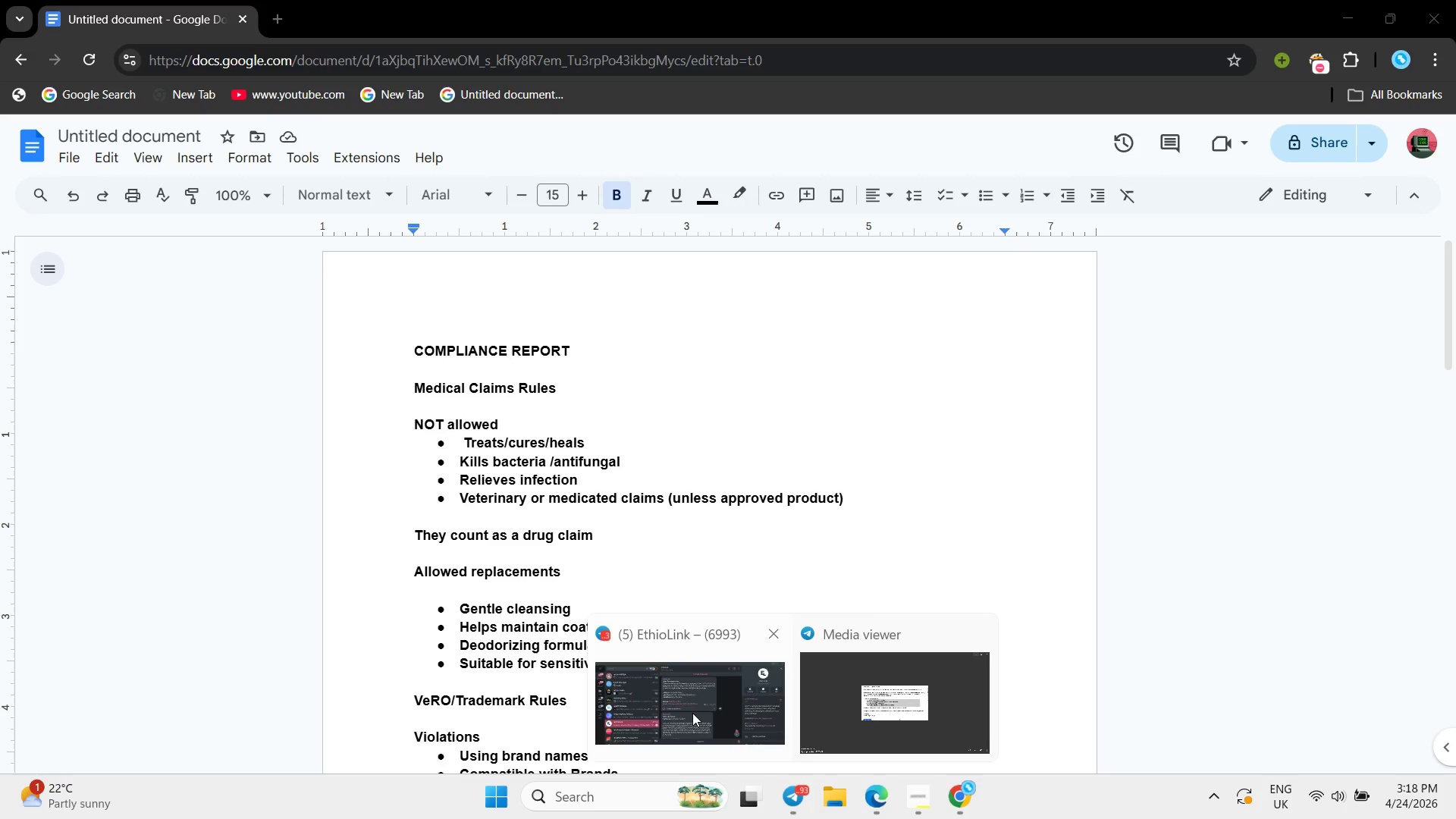 
left_click([681, 701])
 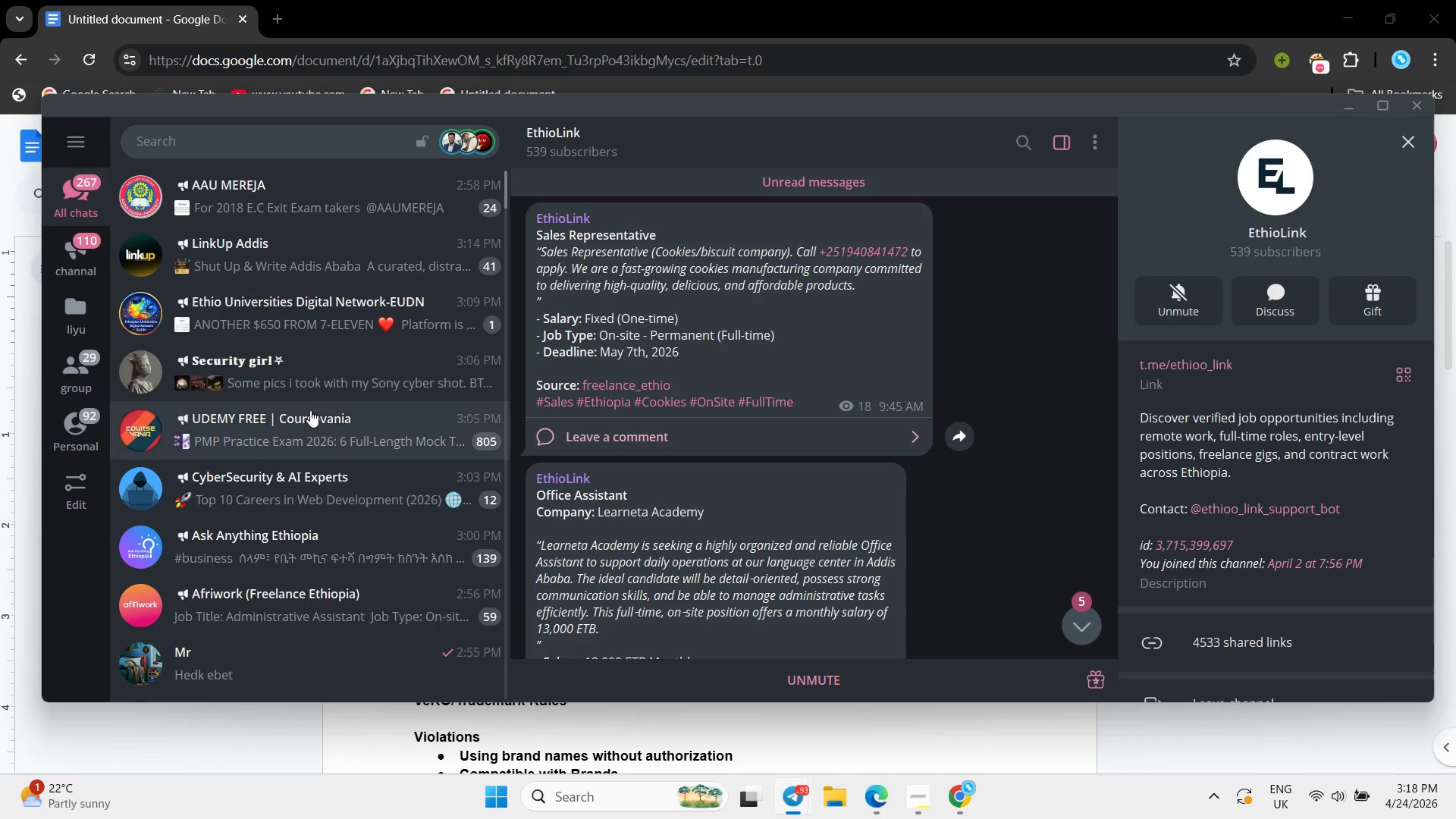 
scroll: coordinate [310, 410], scroll_direction: up, amount: 15.0
 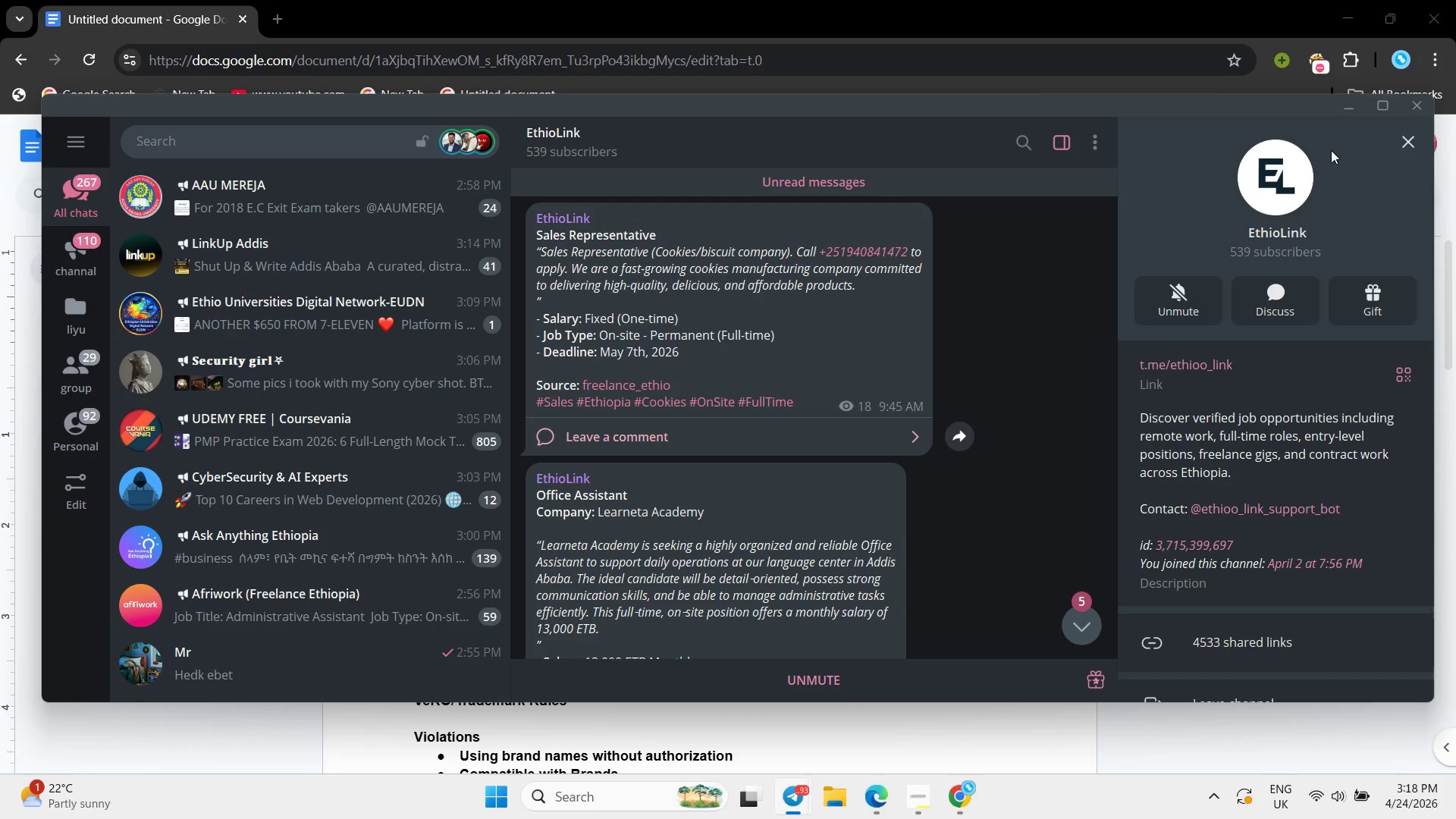 
left_click([1345, 99])
 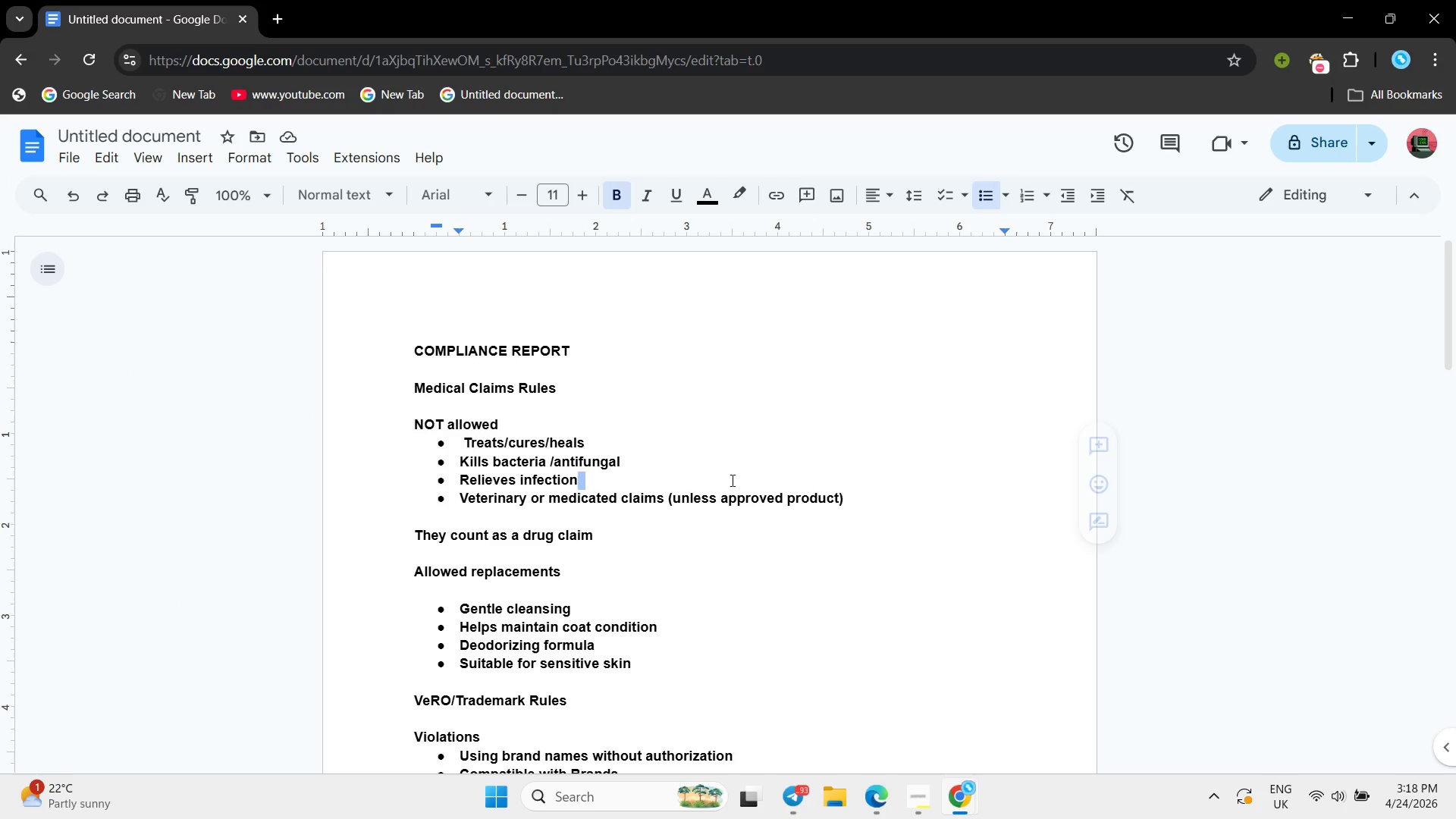 
left_click([731, 480])
 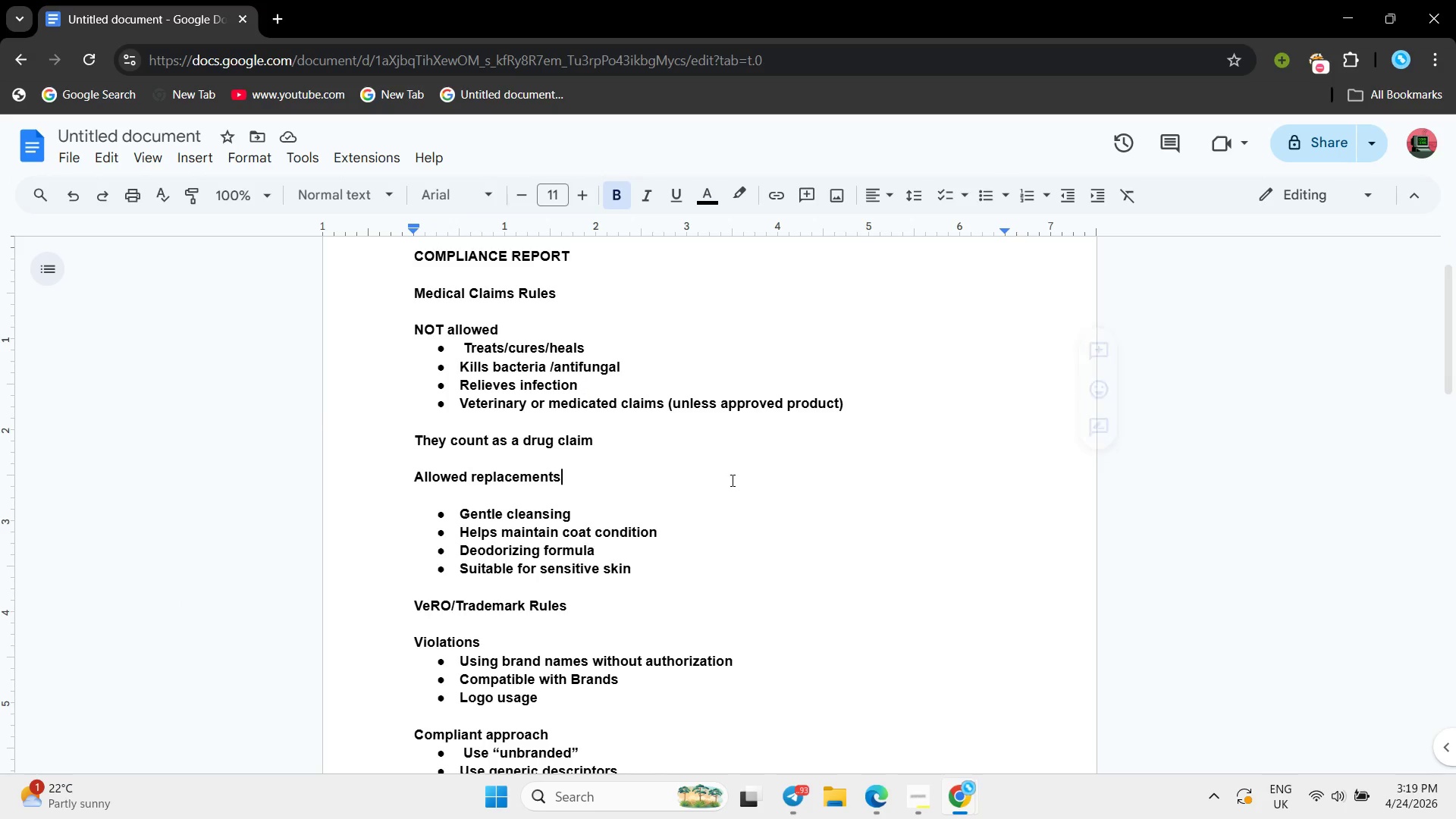 
scroll: coordinate [731, 480], scroll_direction: none, amount: 0.0
 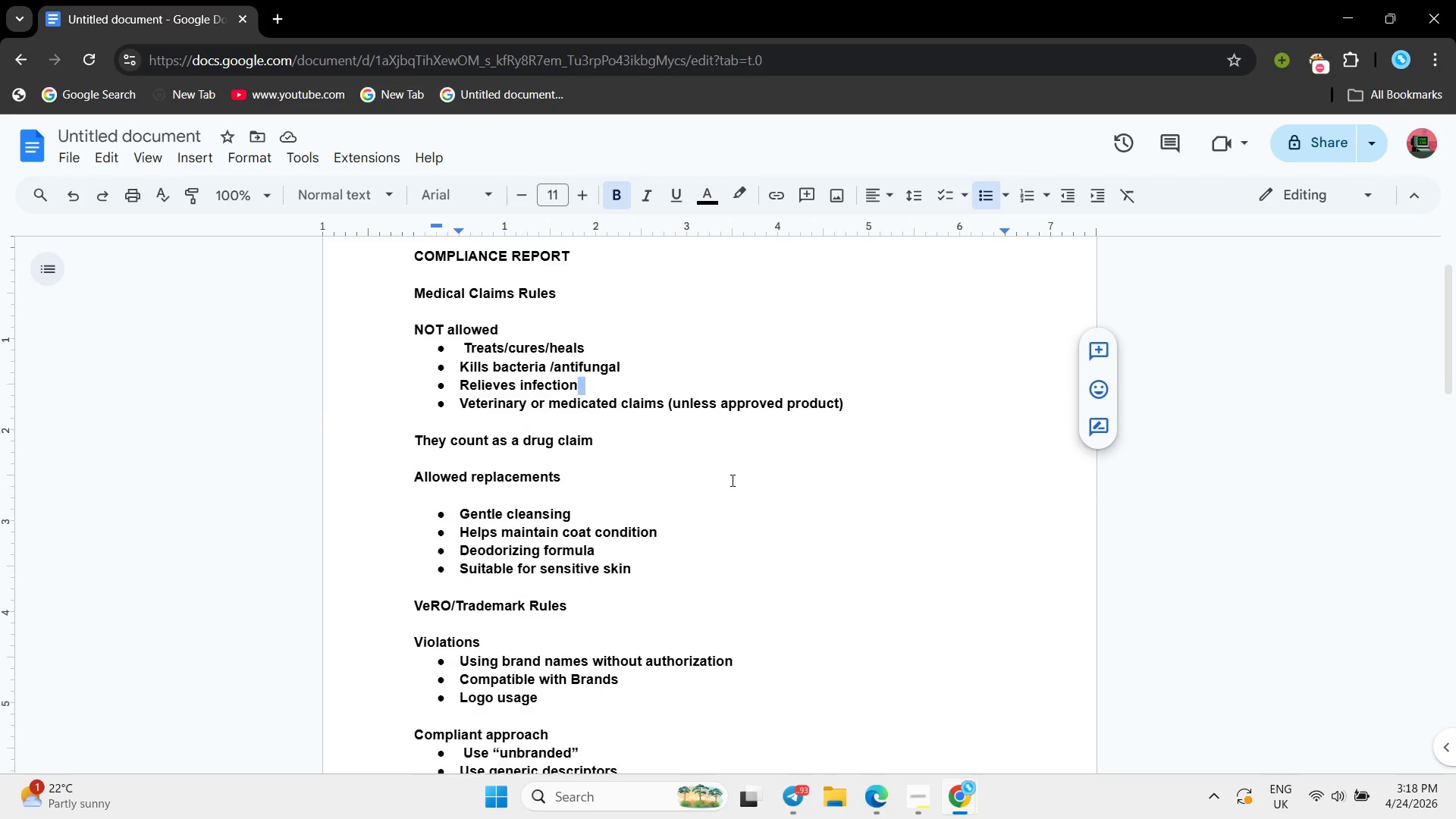 
left_click([731, 480])
 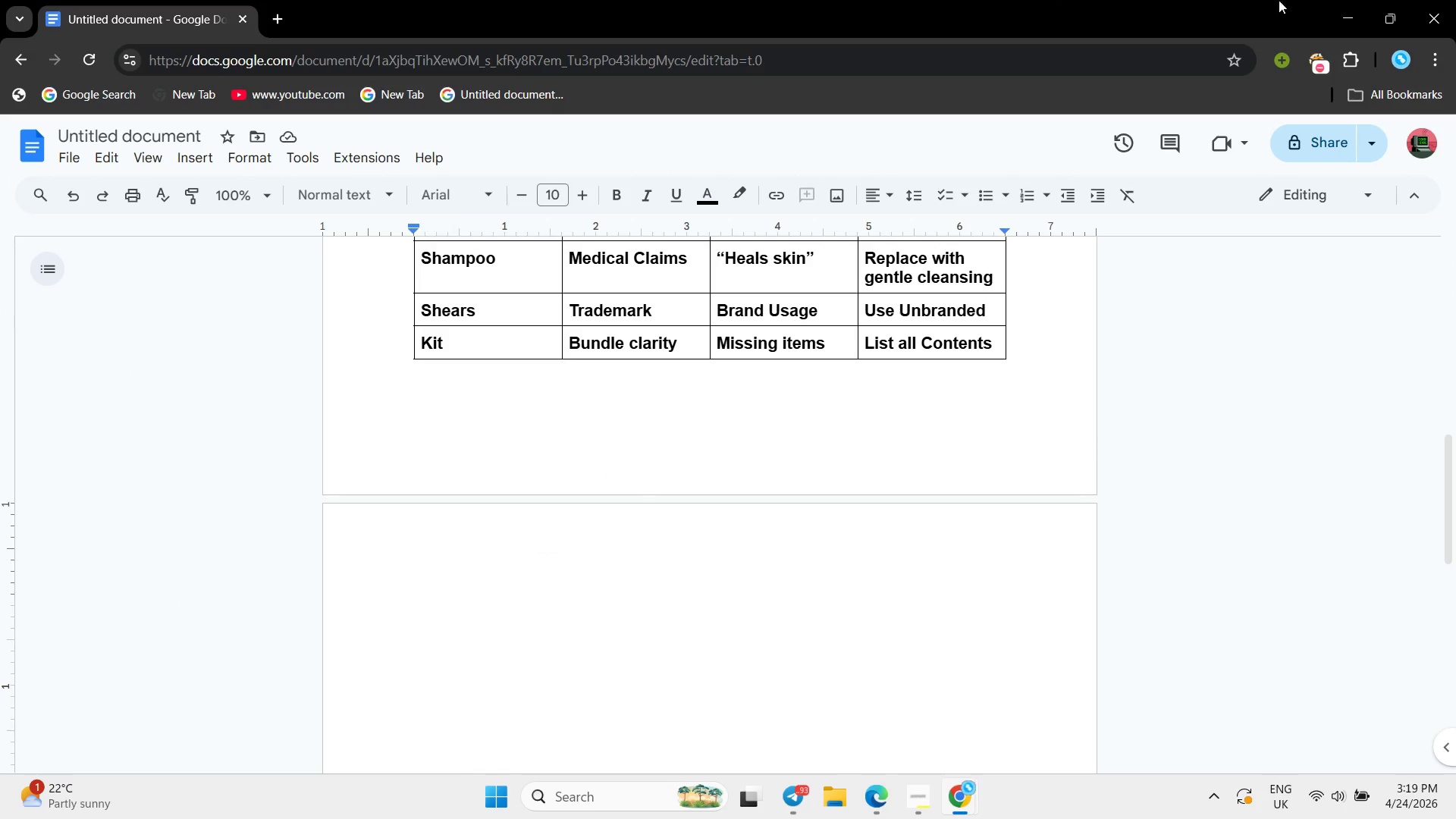 
scroll: coordinate [731, 480], scroll_direction: down, amount: 2.0
 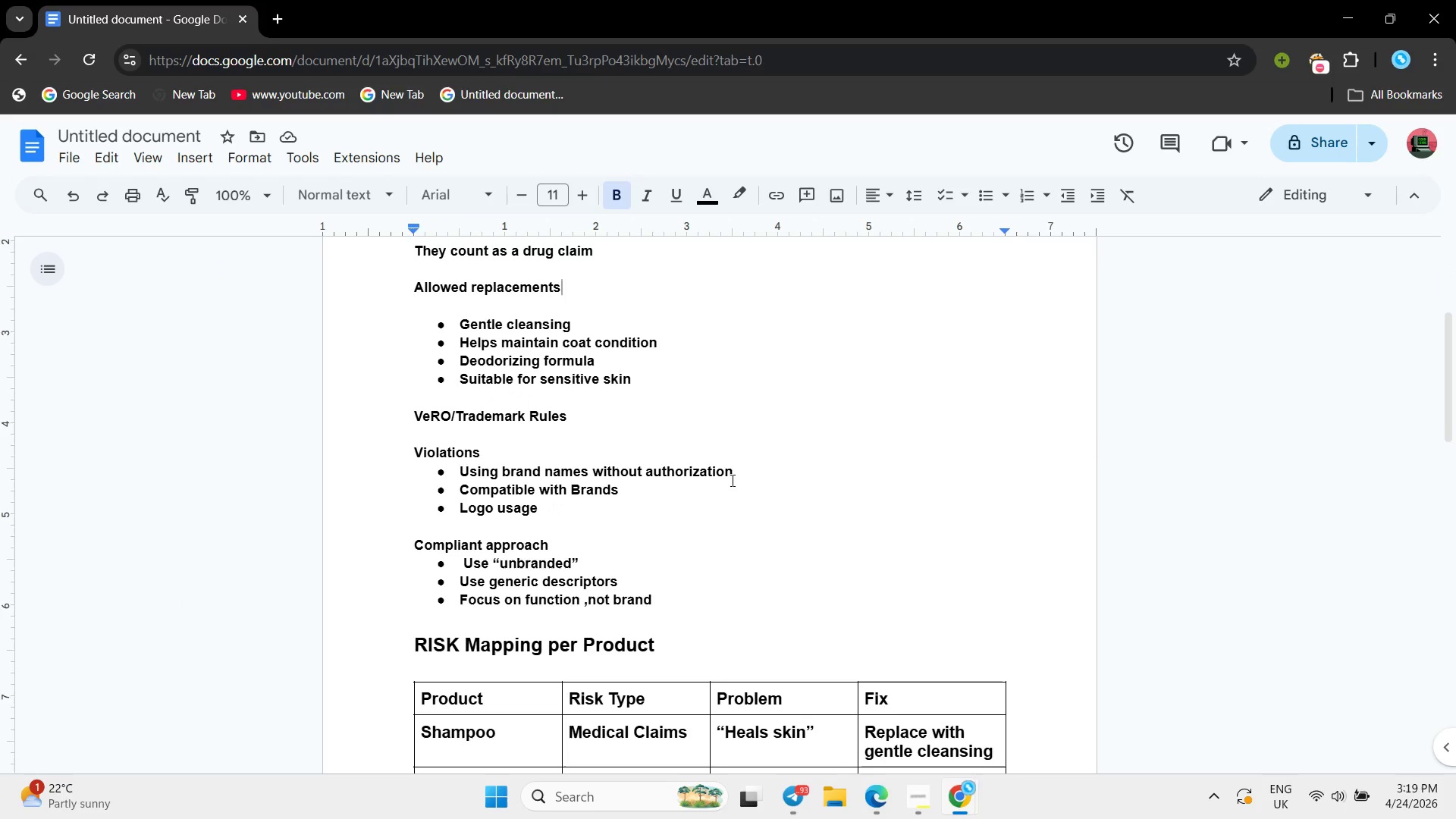 
left_click([1393, 24])
 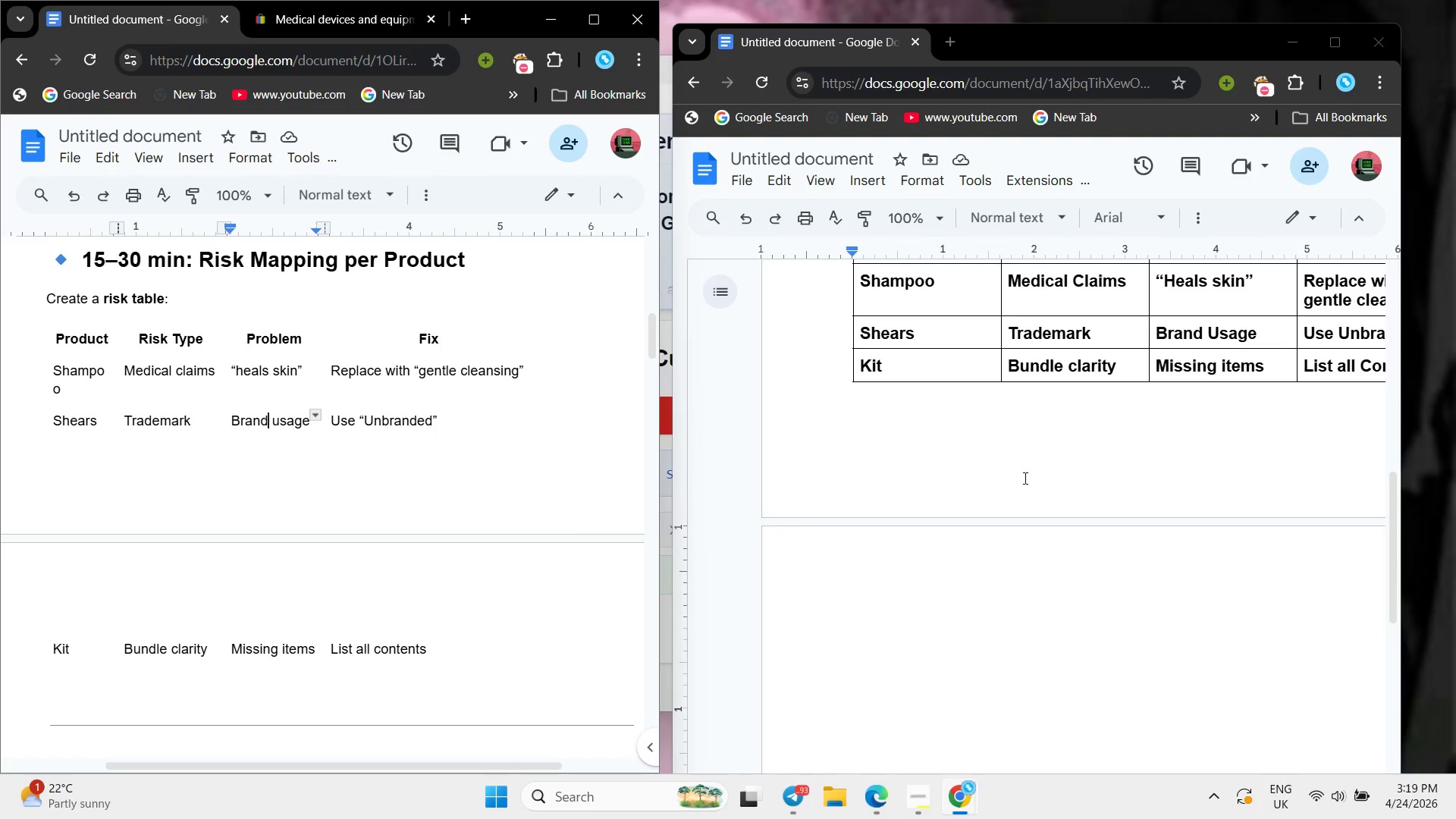 
left_click([922, 802])